 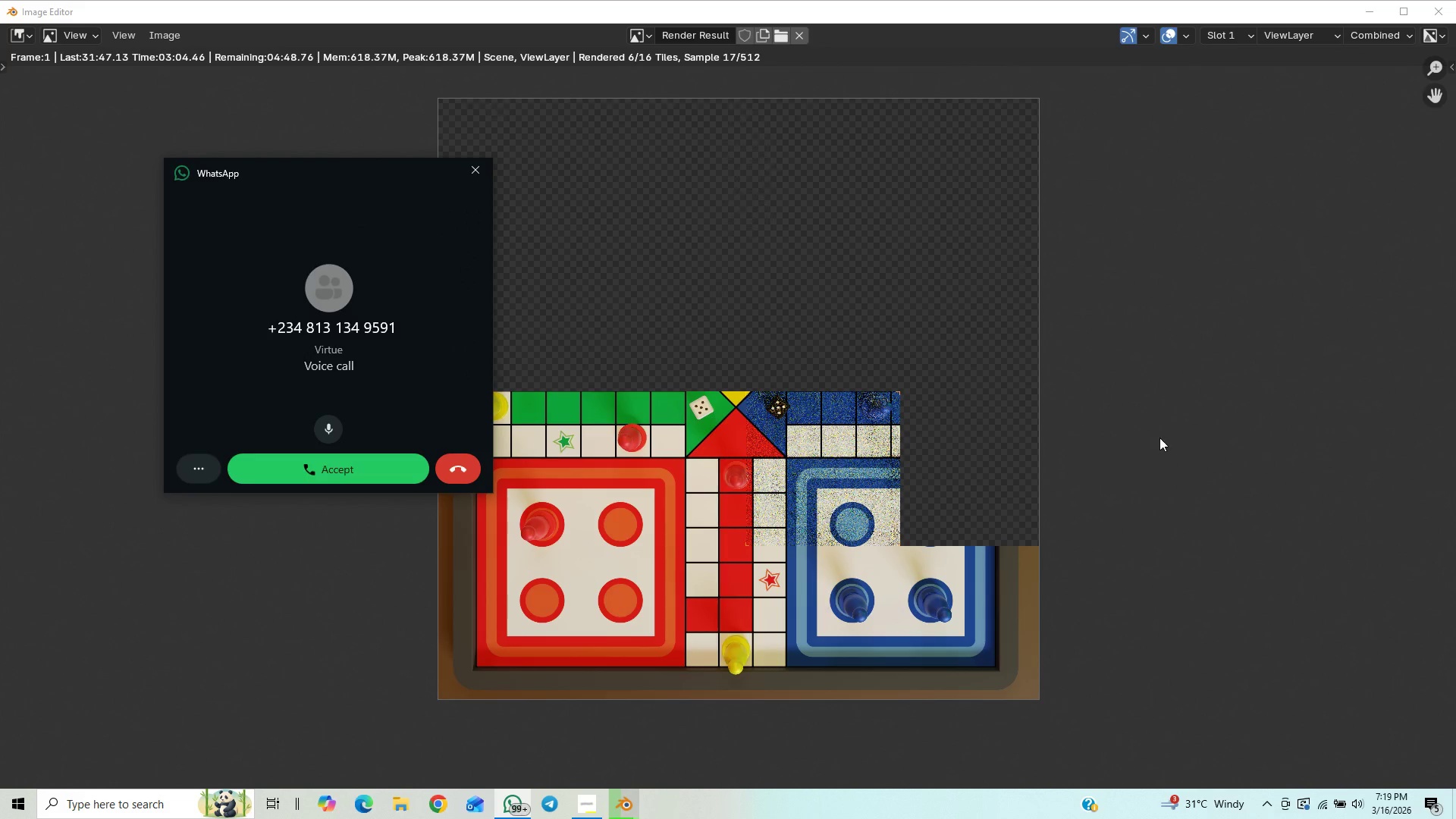 
left_click([462, 462])
 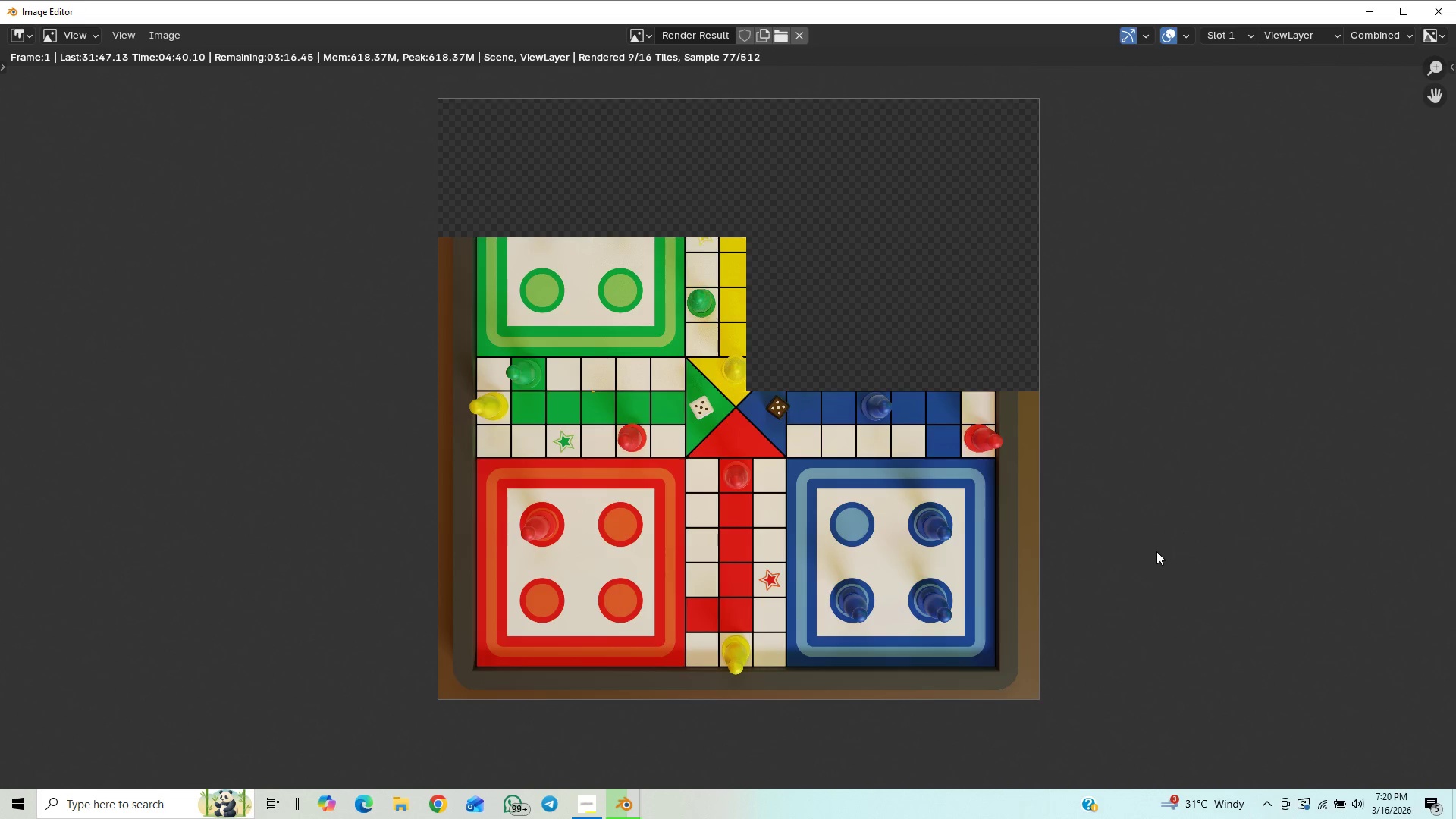 
wait(95.88)
 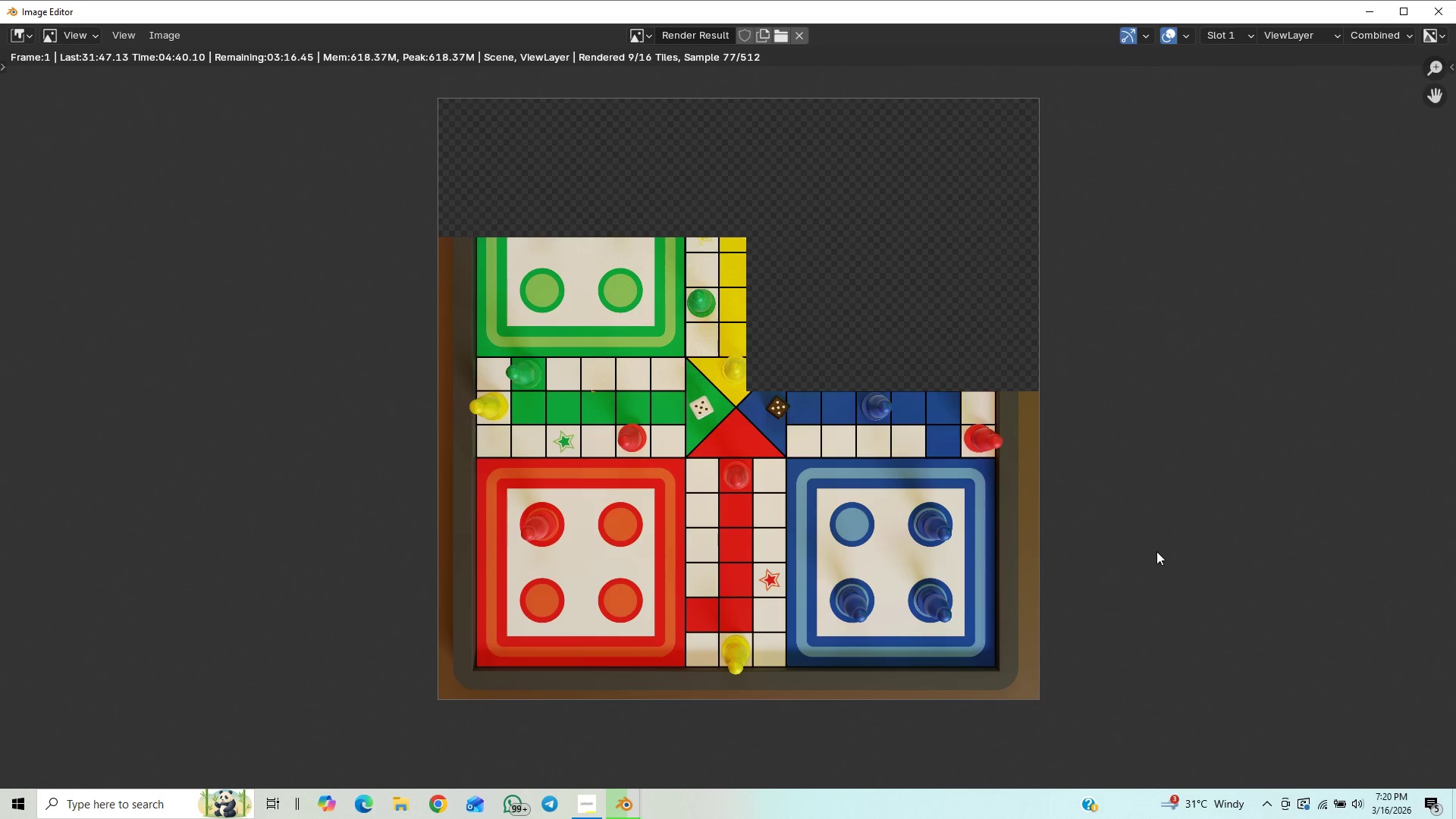 
scroll: coordinate [1168, 457], scroll_direction: down, amount: 1.0
 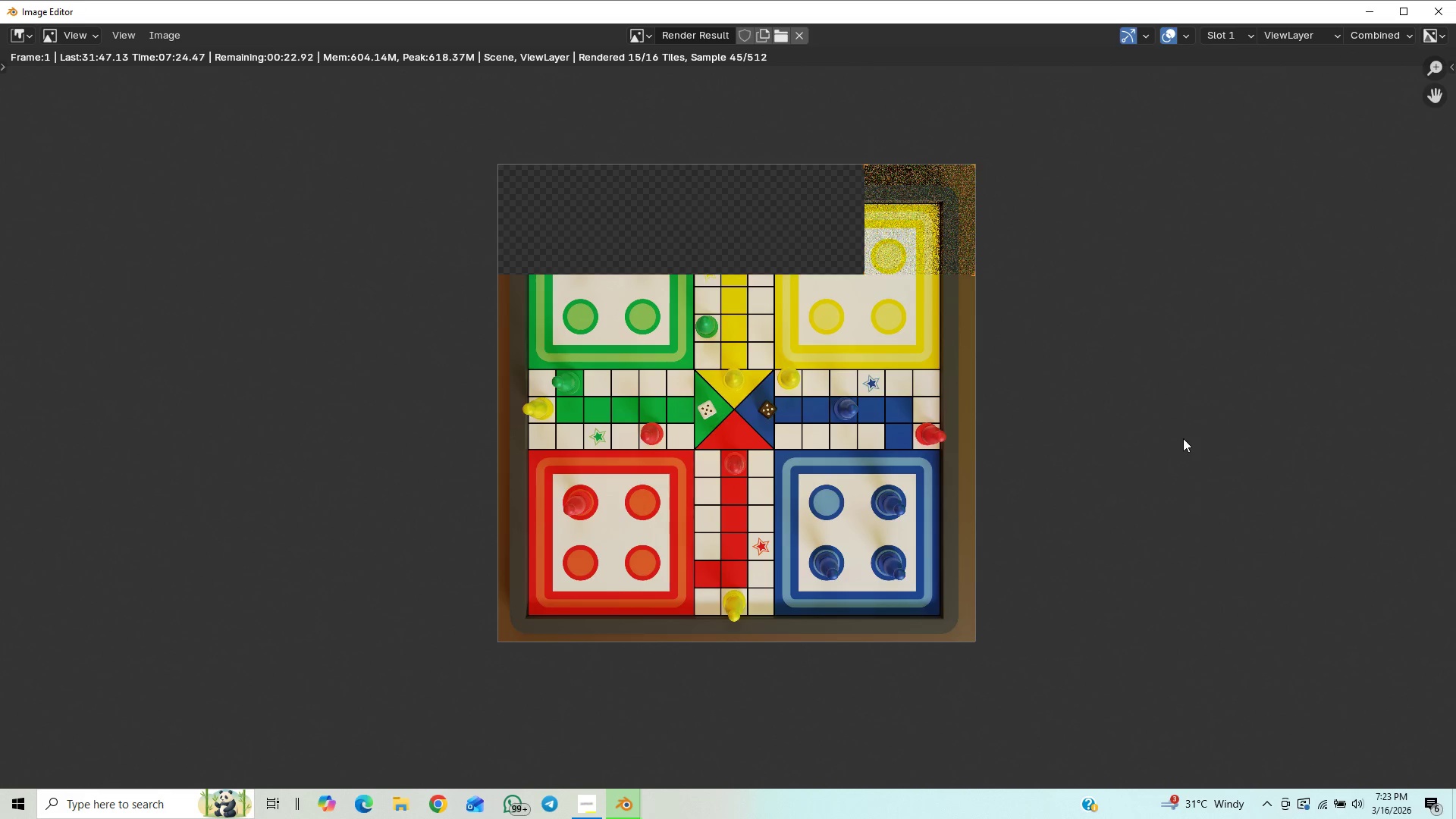 
wait(163.61)
 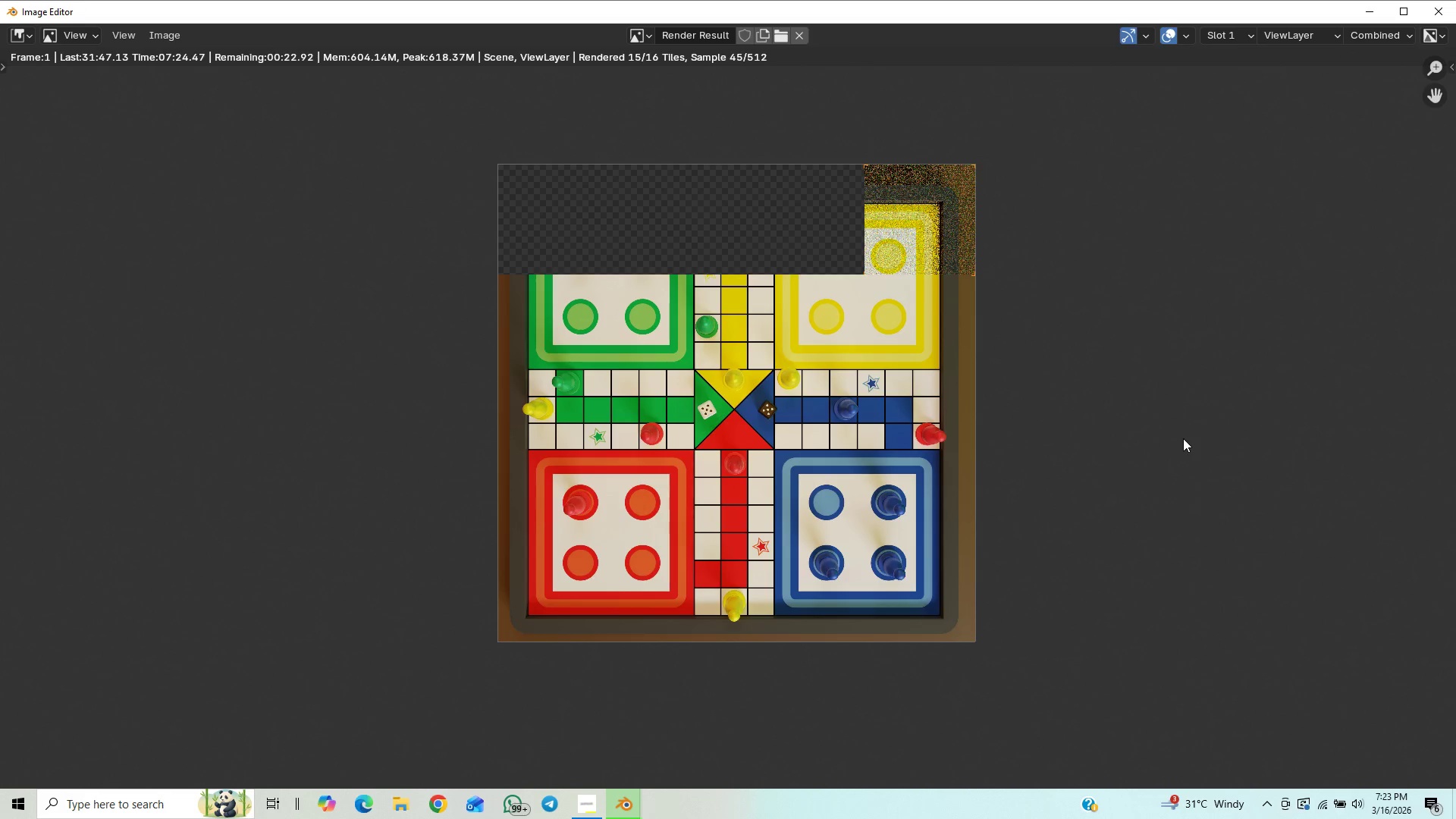 
mouse_move([528, 788])
 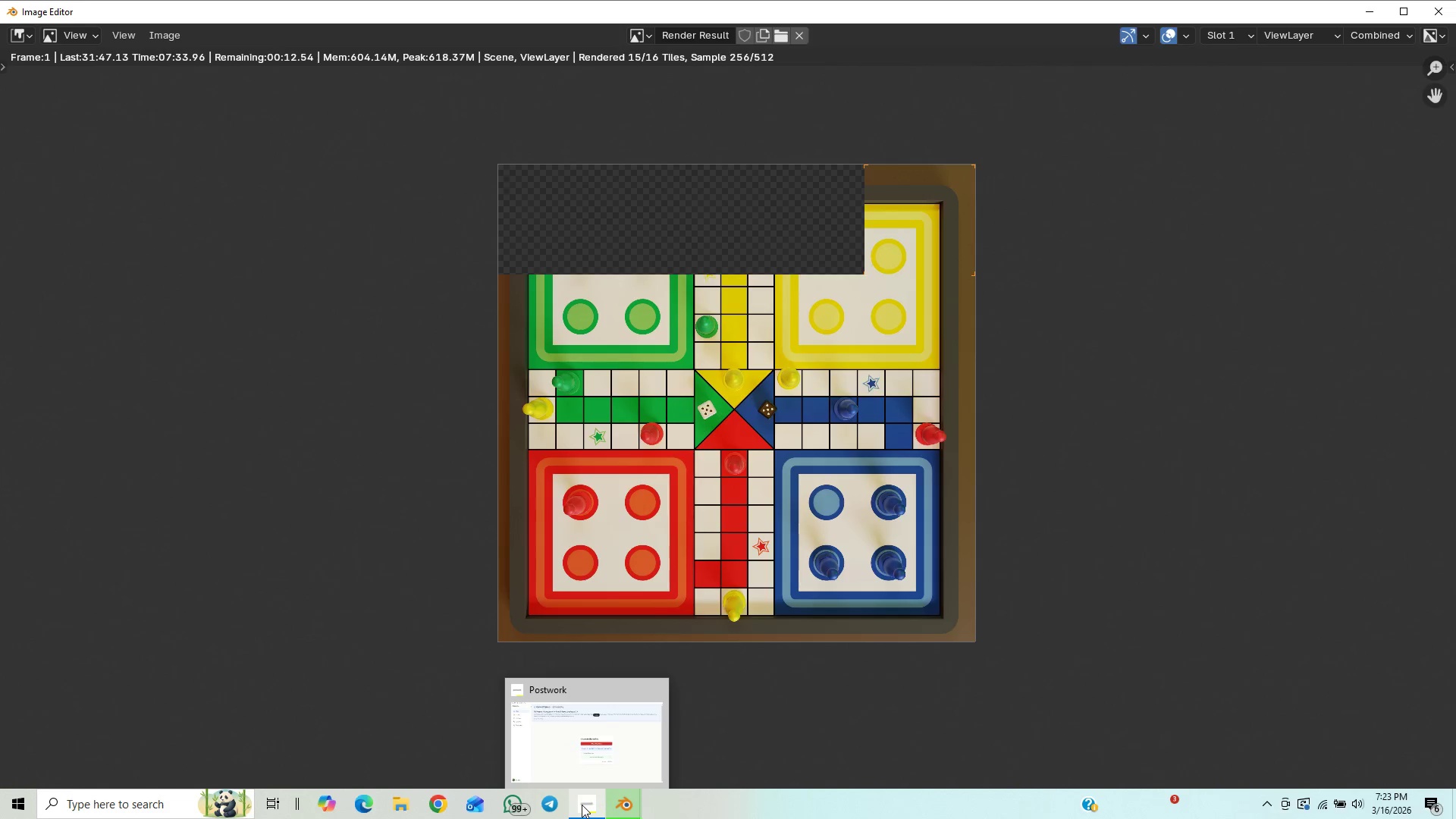 
left_click([583, 805])